 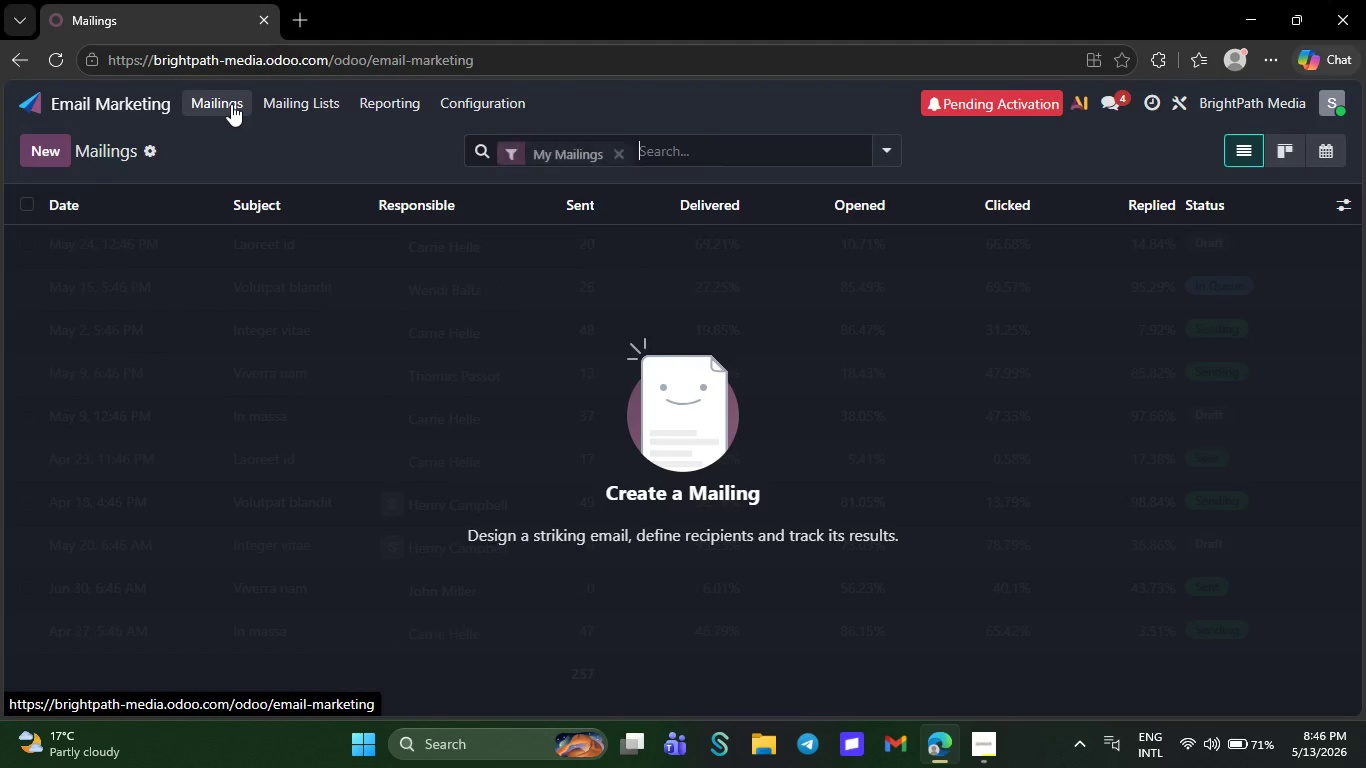 
left_click([48, 157])
 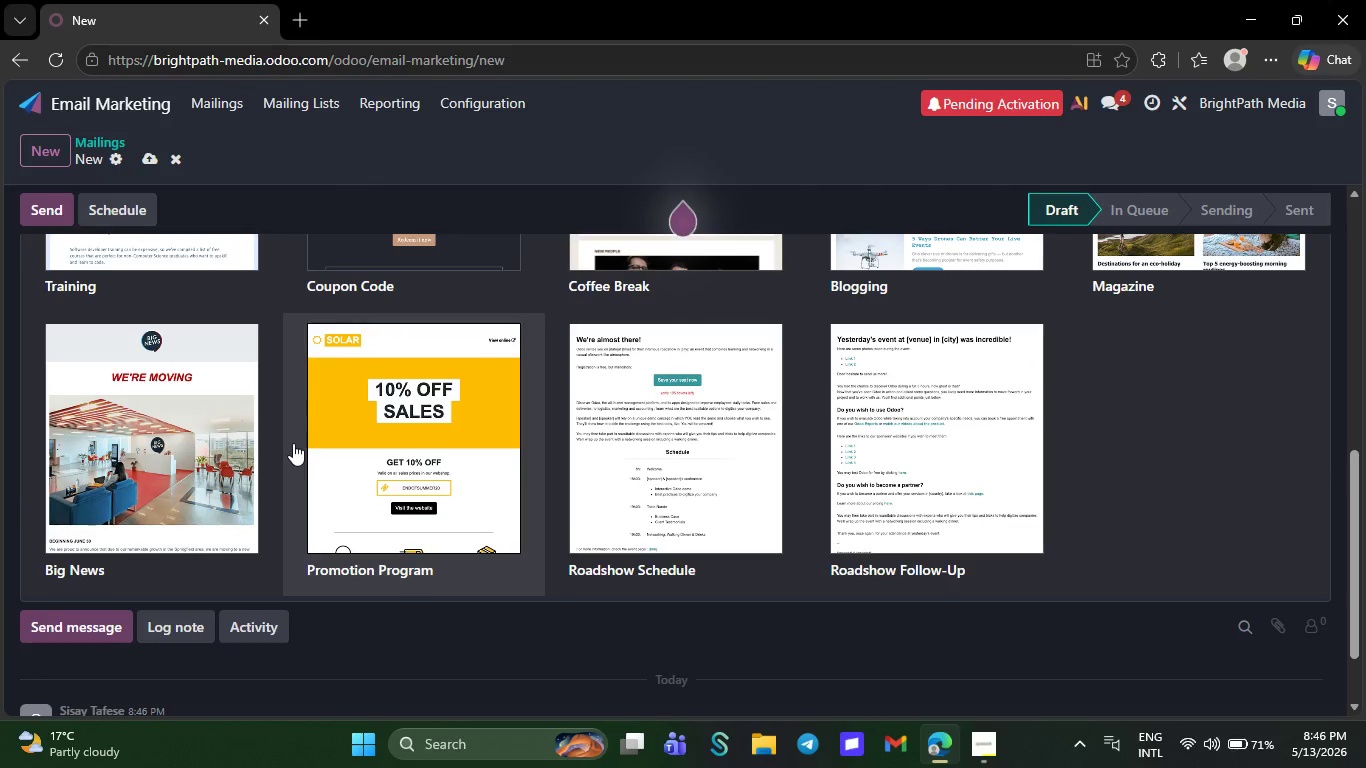 
wait(7.95)
 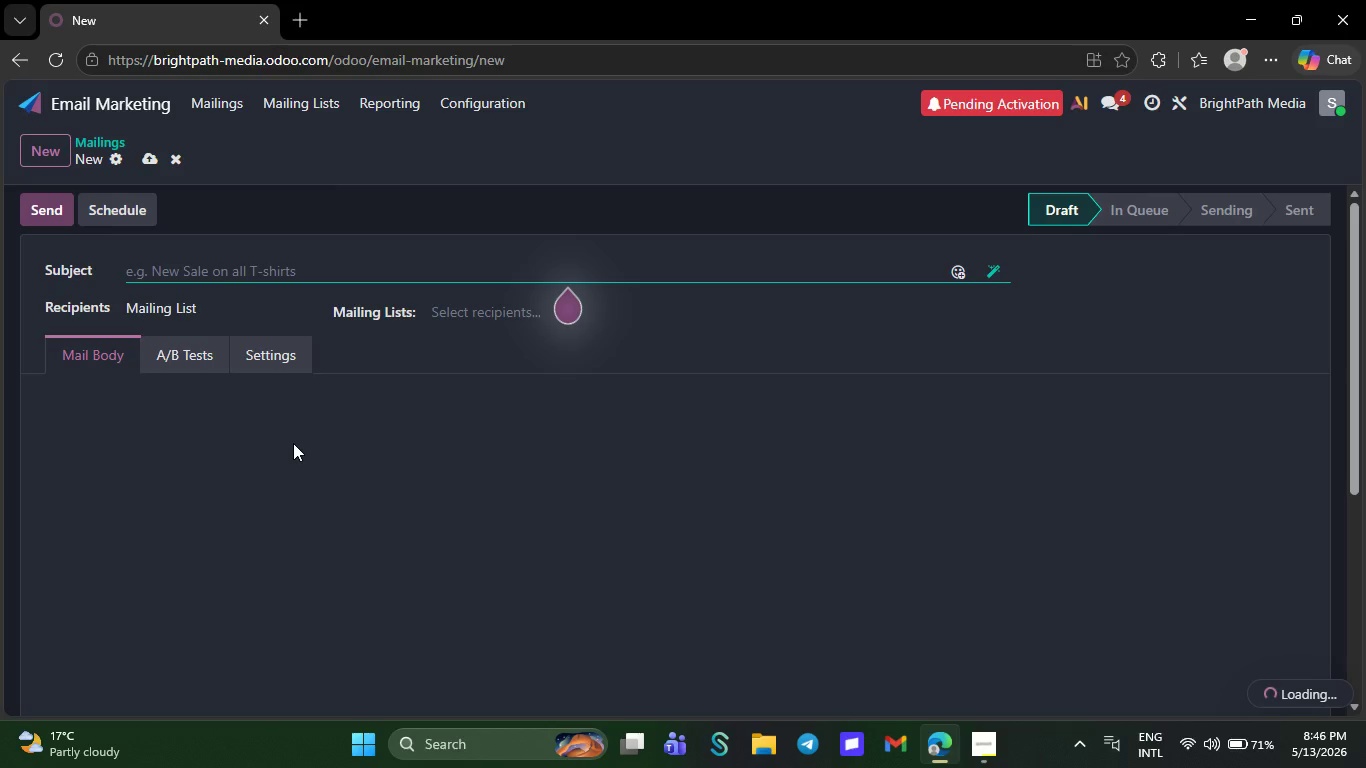 
left_click([140, 449])
 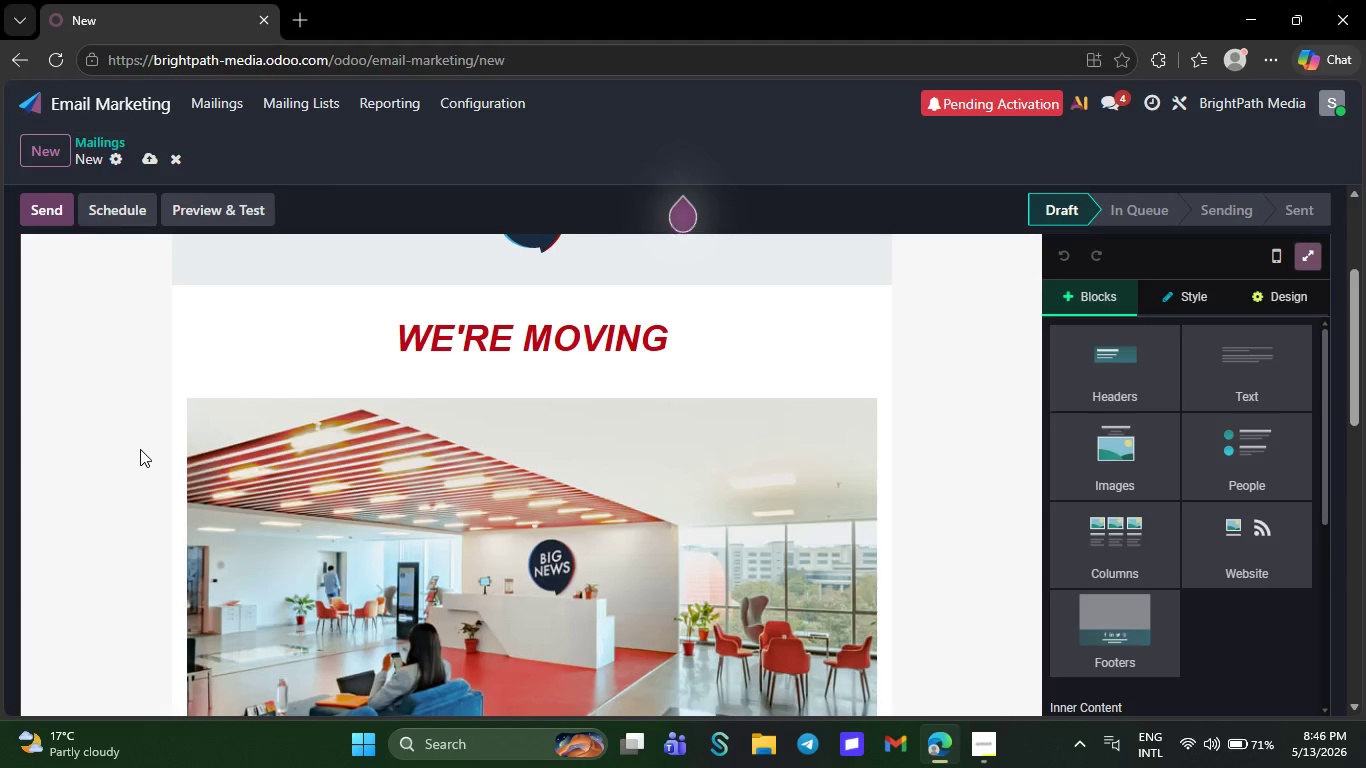 
wait(19.5)
 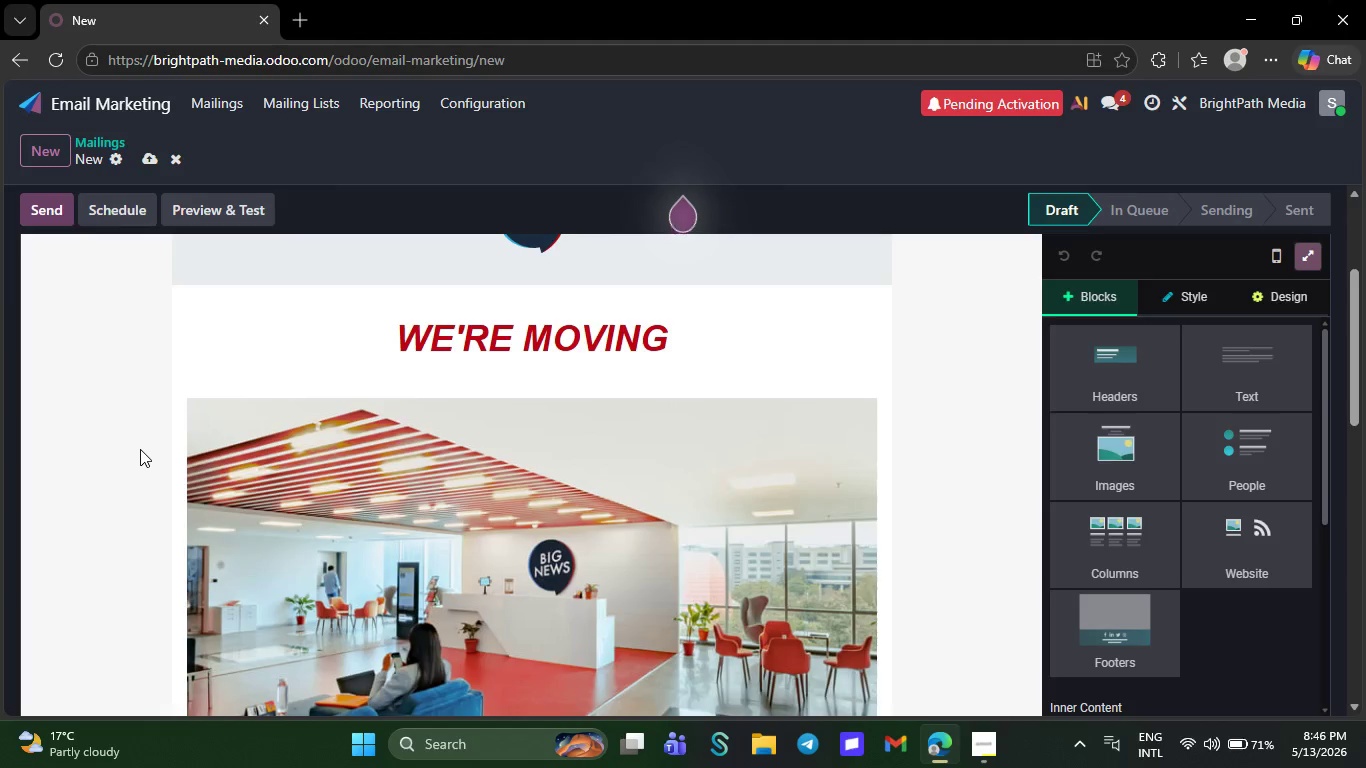 
left_click([987, 760])